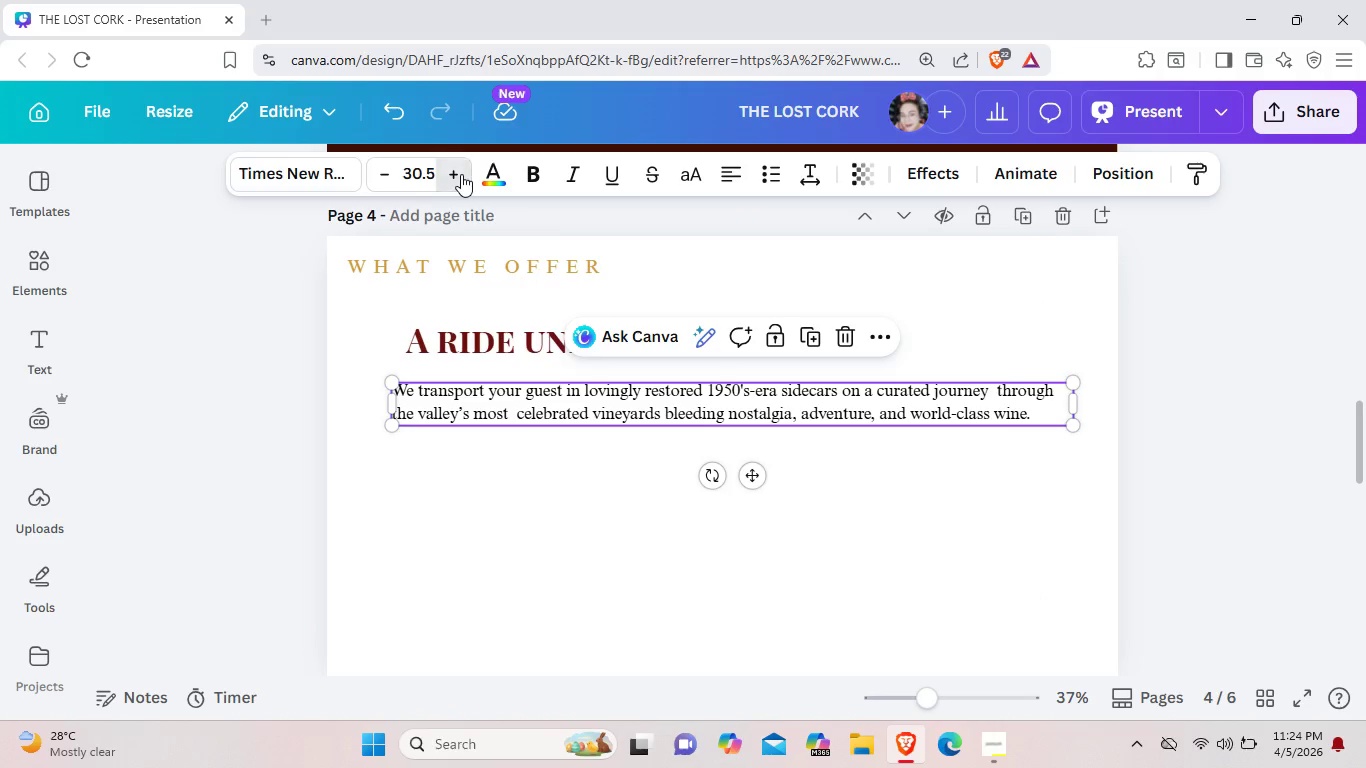 
double_click([461, 174])
 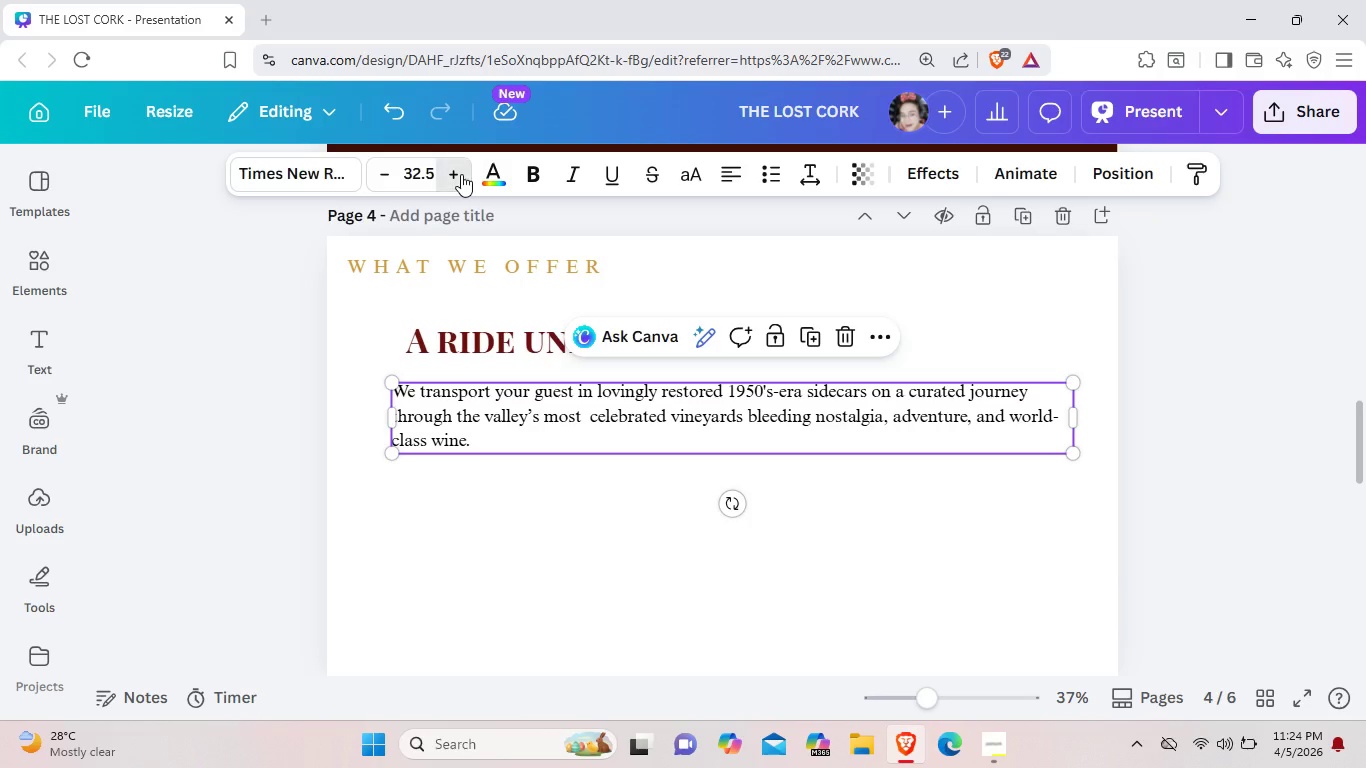 
left_click([461, 174])
 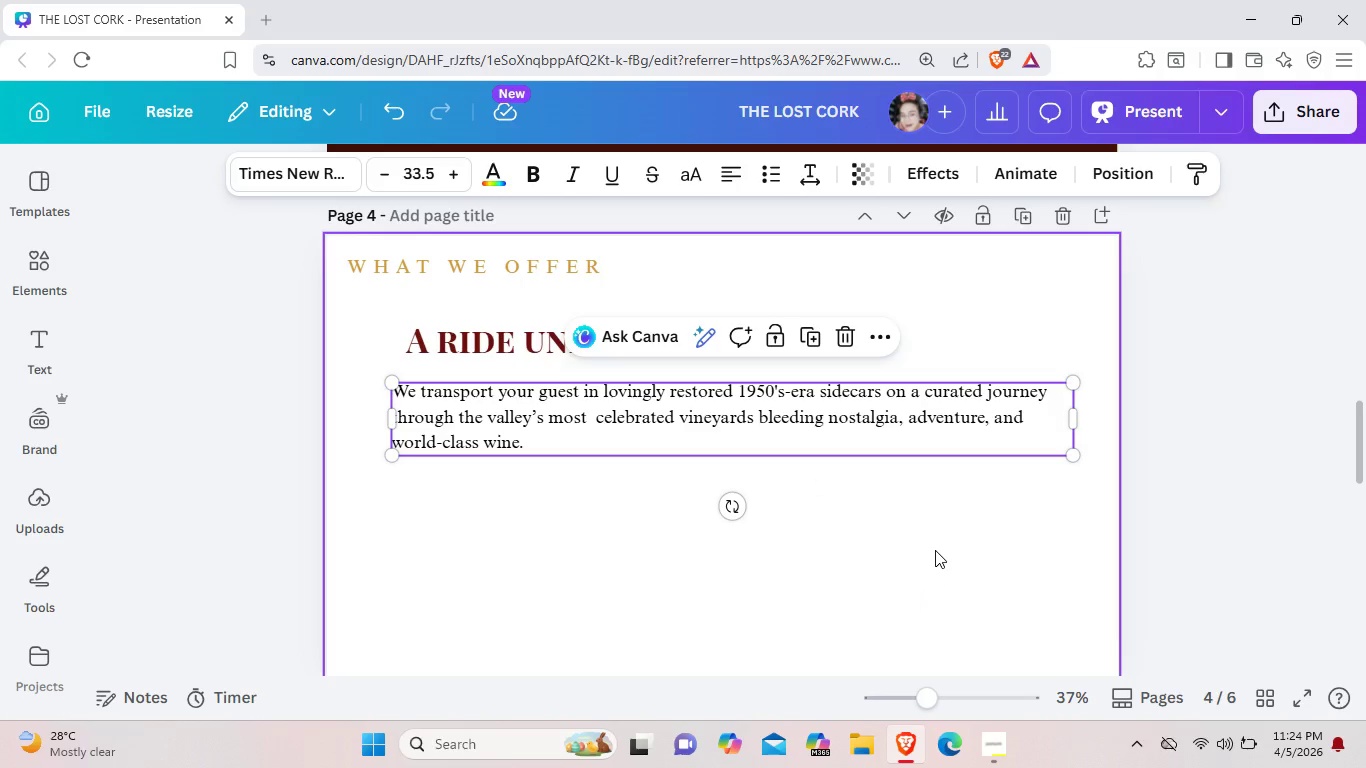 
left_click([935, 550])
 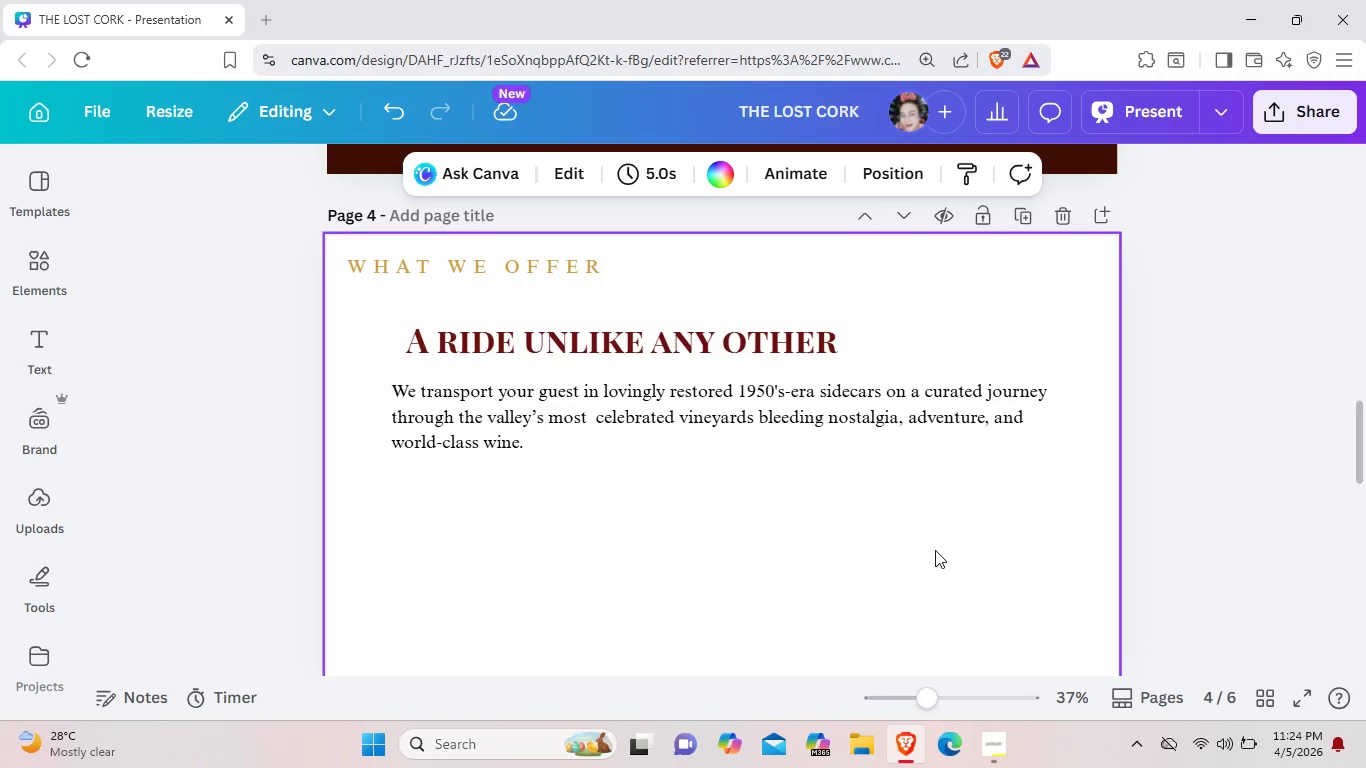 
wait(5.14)
 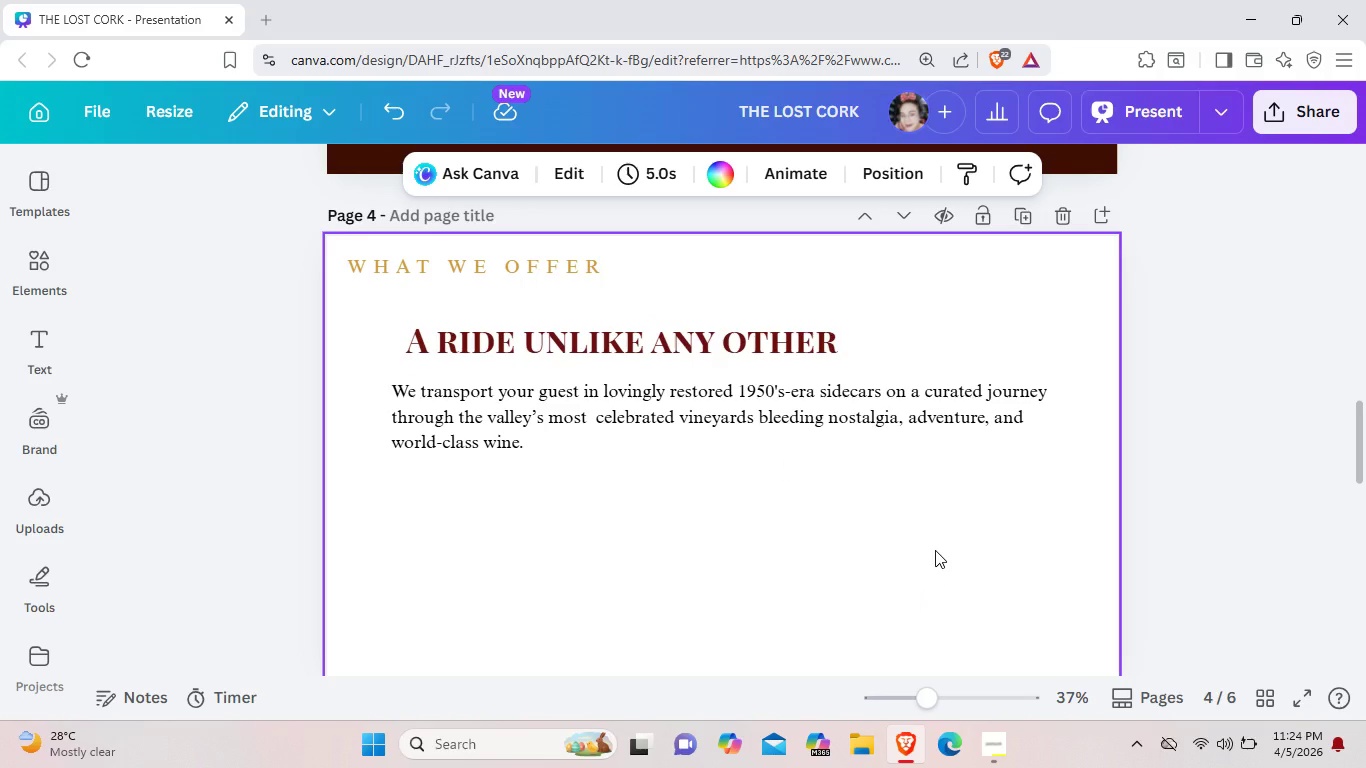 
scroll: coordinate [896, 383], scroll_direction: up, amount: 3.0
 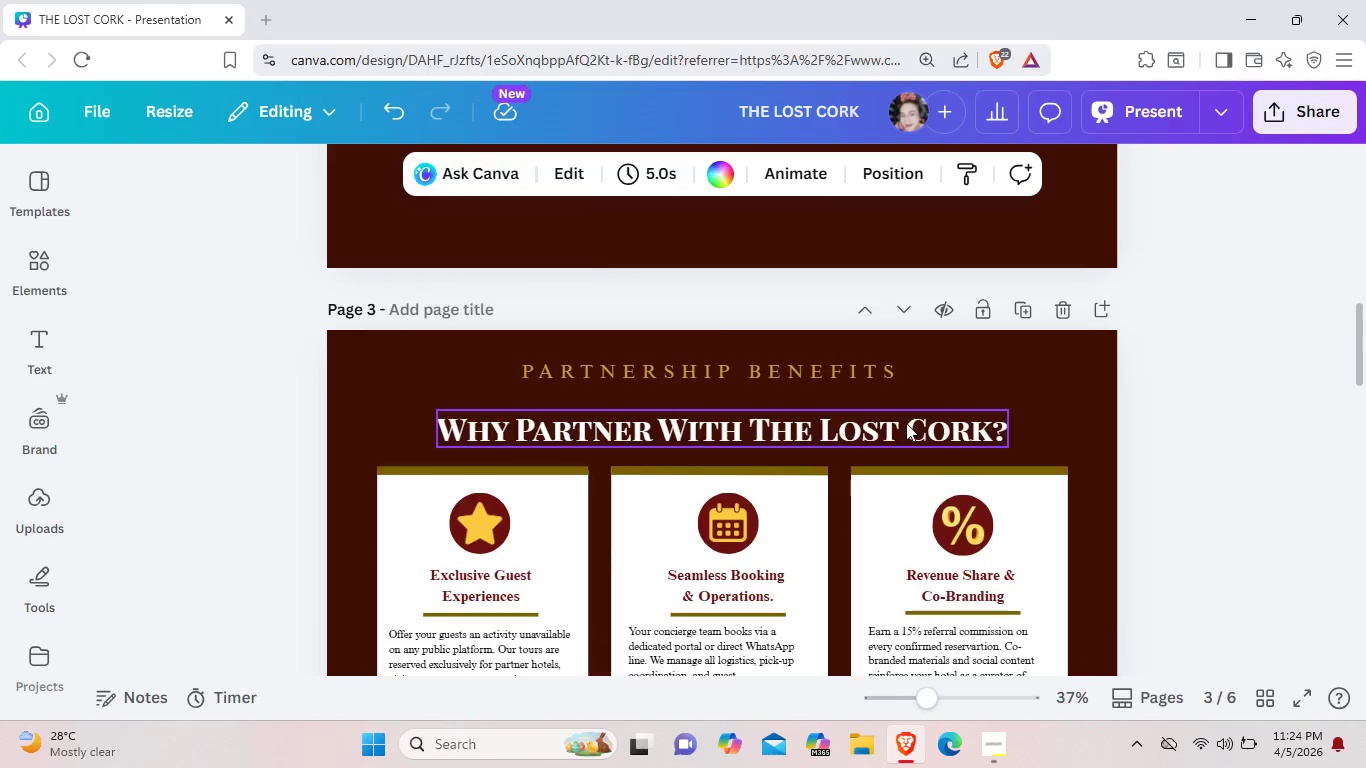 
scroll: coordinate [906, 423], scroll_direction: down, amount: 2.0
 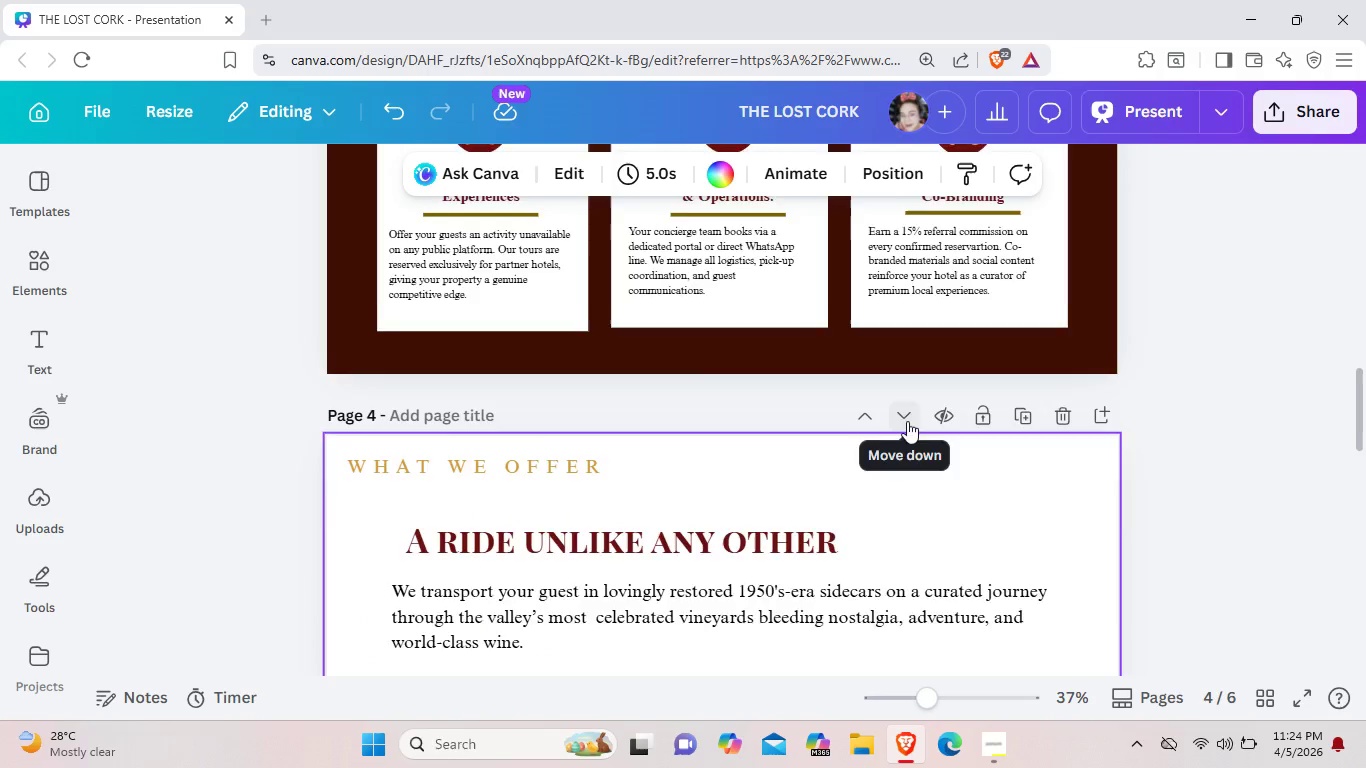 
scroll: coordinate [908, 421], scroll_direction: up, amount: 9.0
 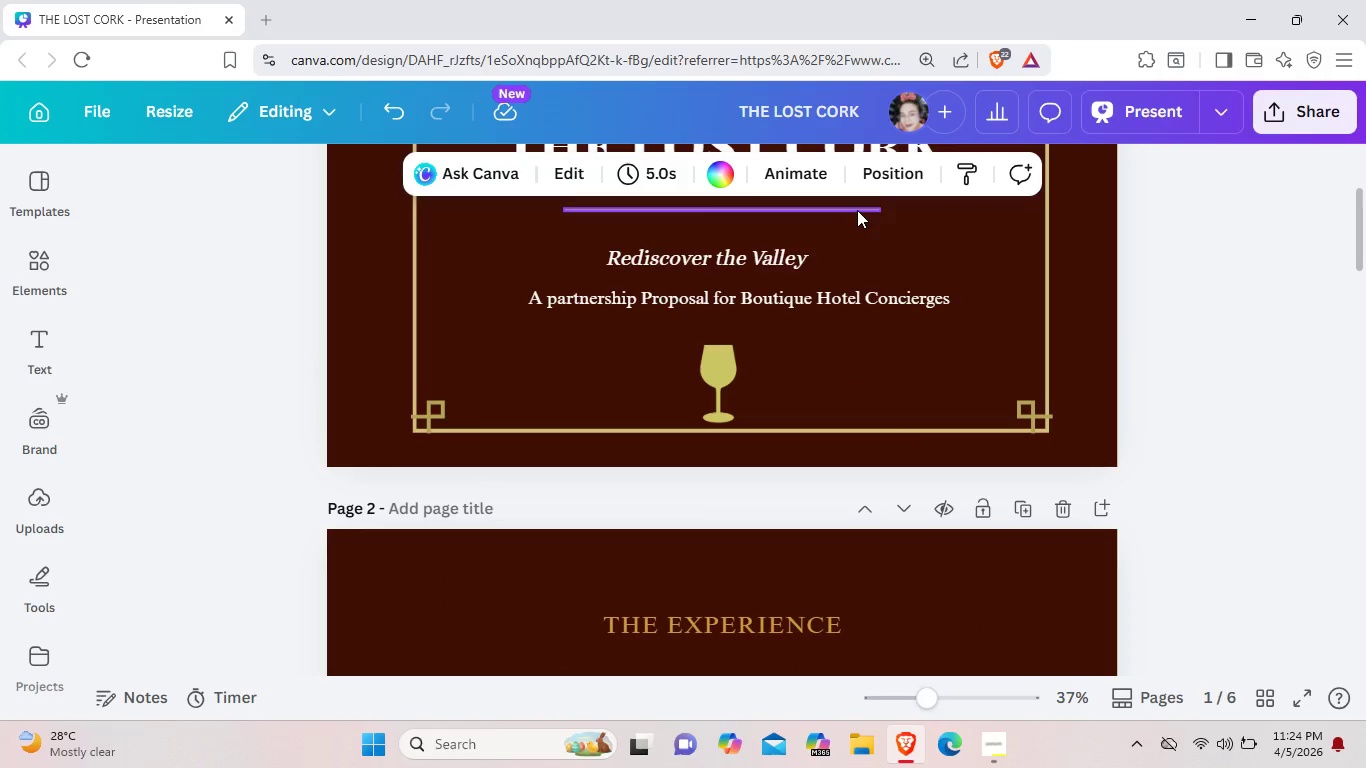 
left_click([857, 210])
 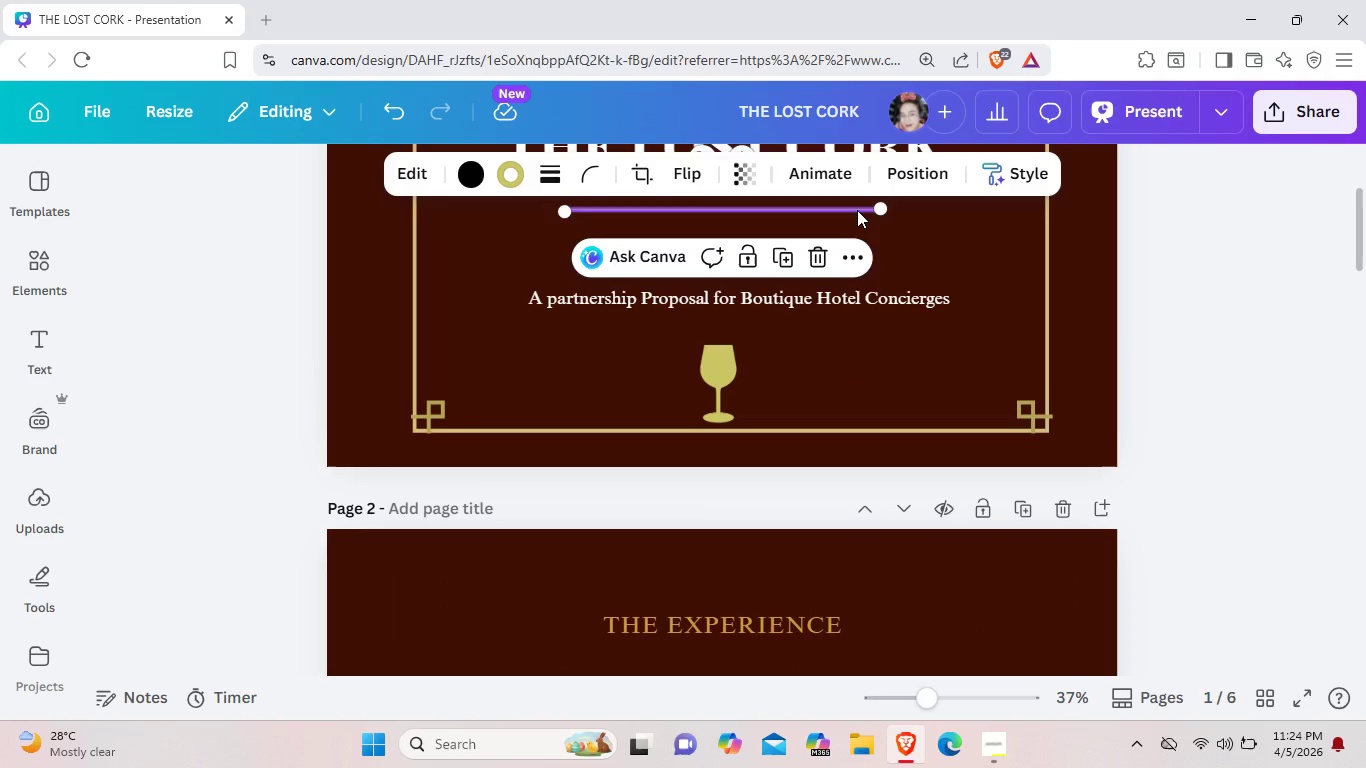 
key(Control+C)
 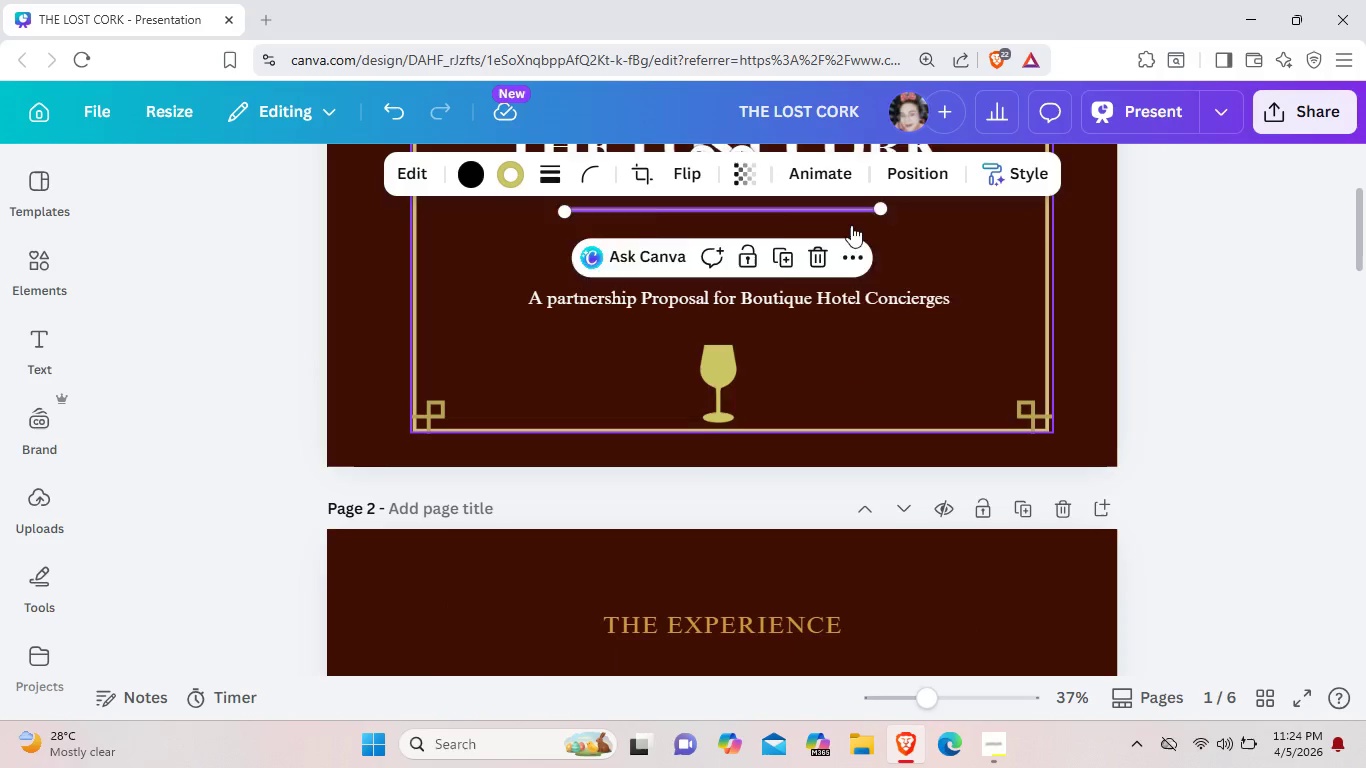 
scroll: coordinate [851, 225], scroll_direction: down, amount: 10.0
 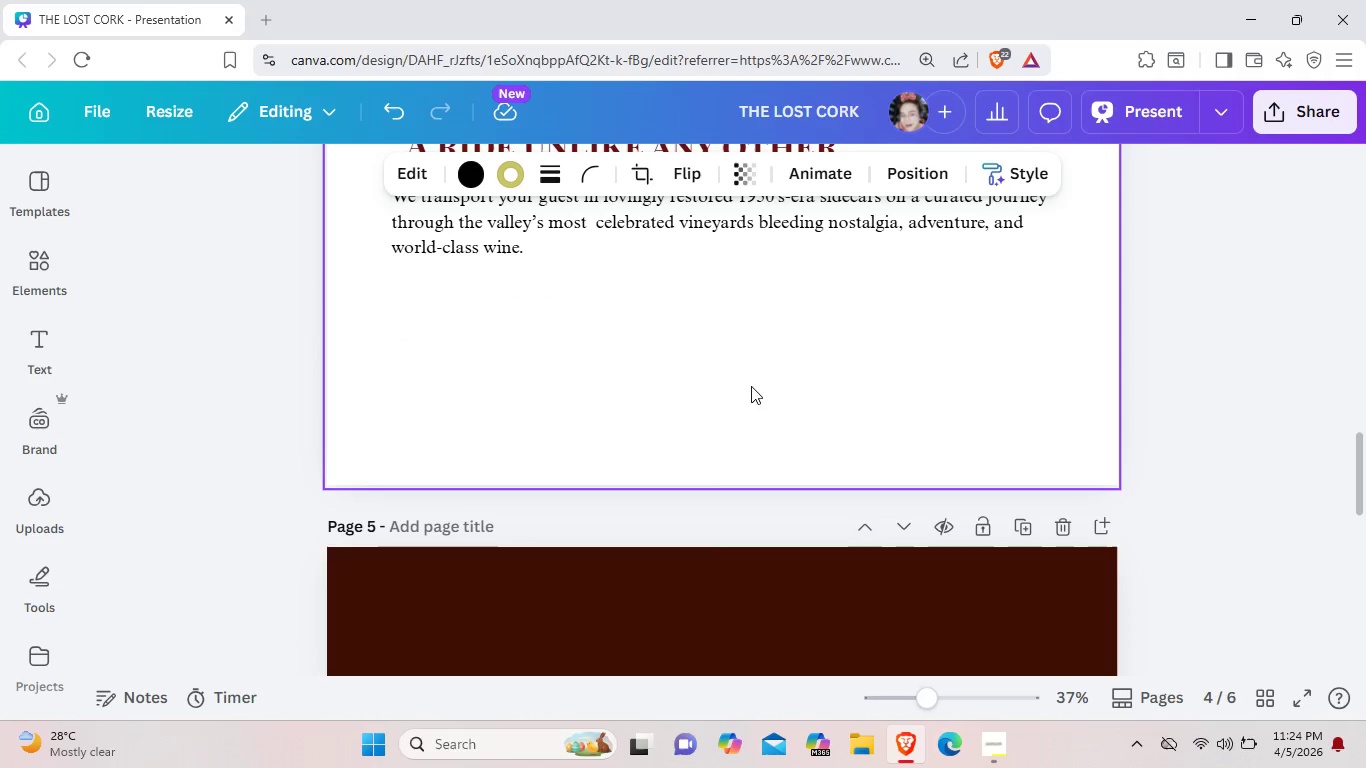 
scroll: coordinate [727, 452], scroll_direction: up, amount: 2.0
 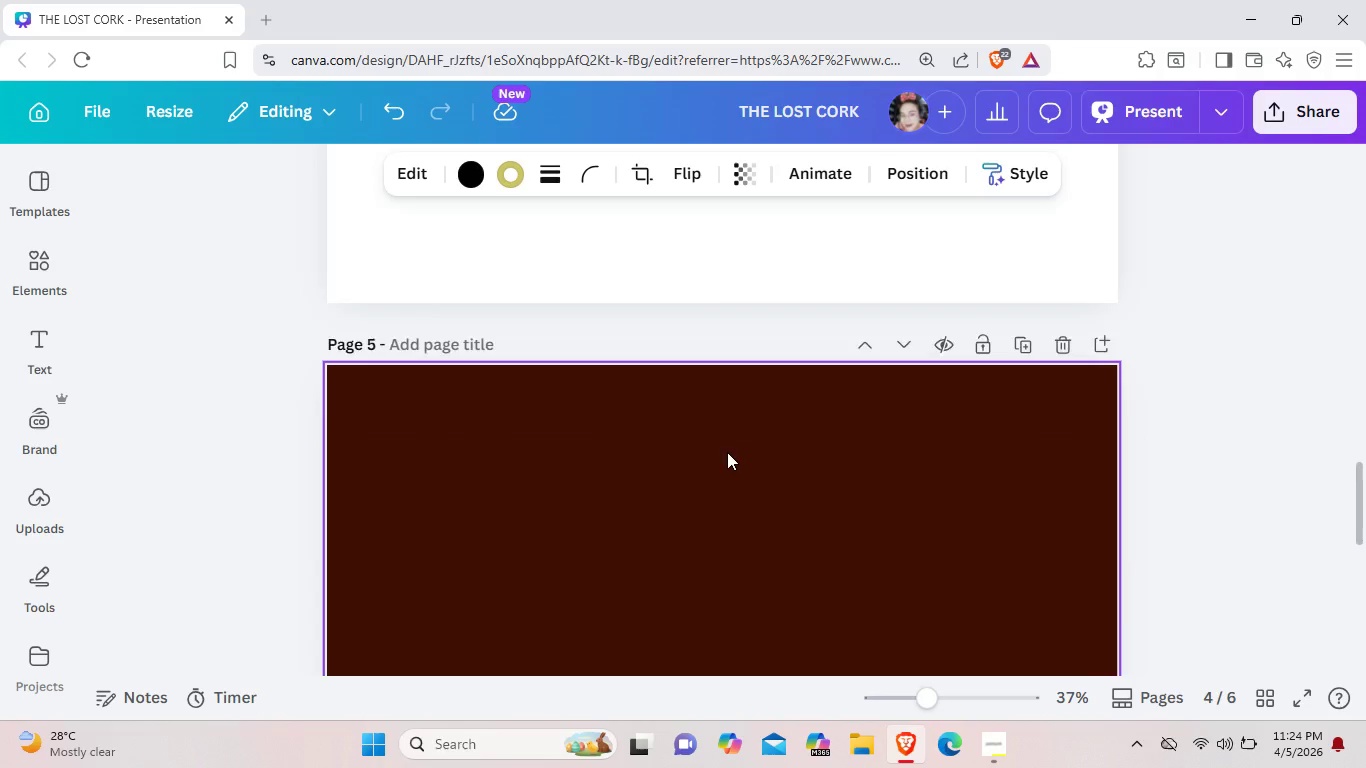 
scroll: coordinate [727, 452], scroll_direction: down, amount: 1.0
 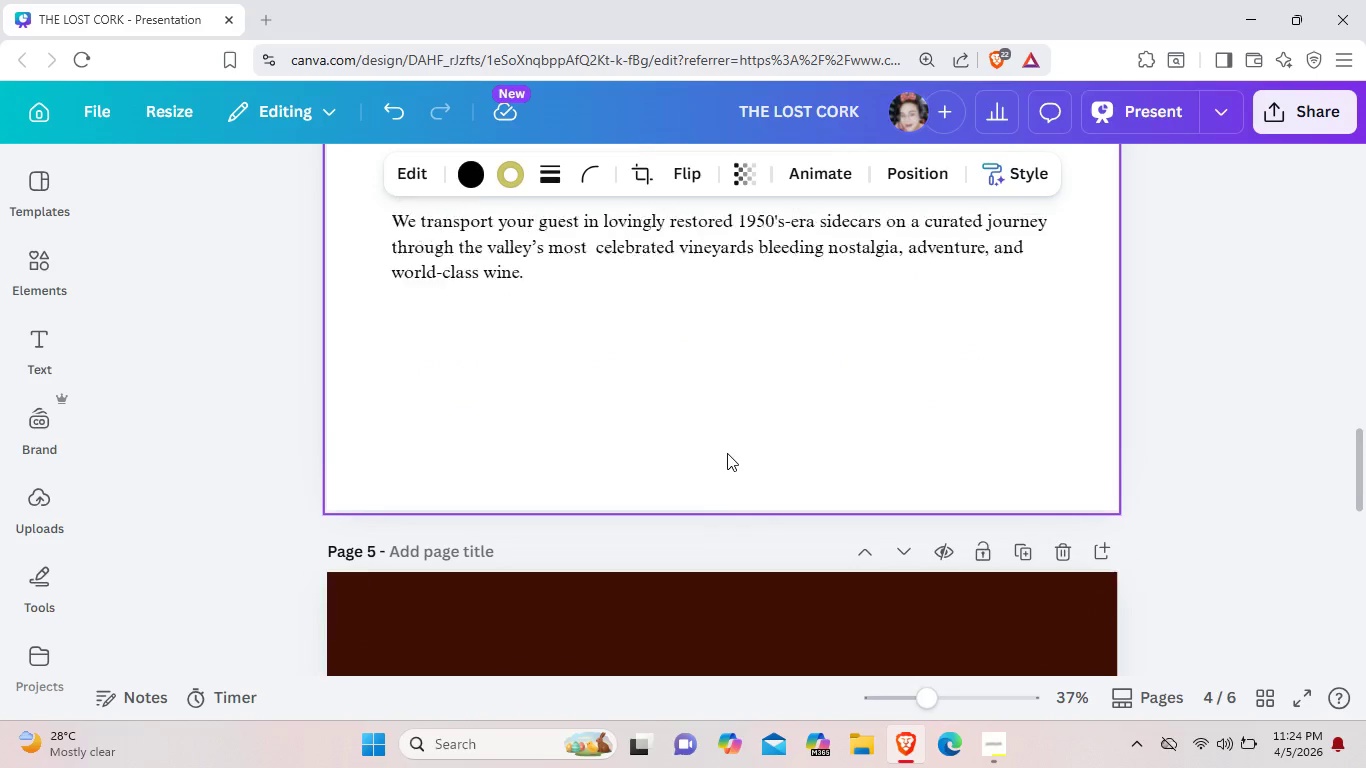 
scroll: coordinate [657, 453], scroll_direction: up, amount: 3.0
 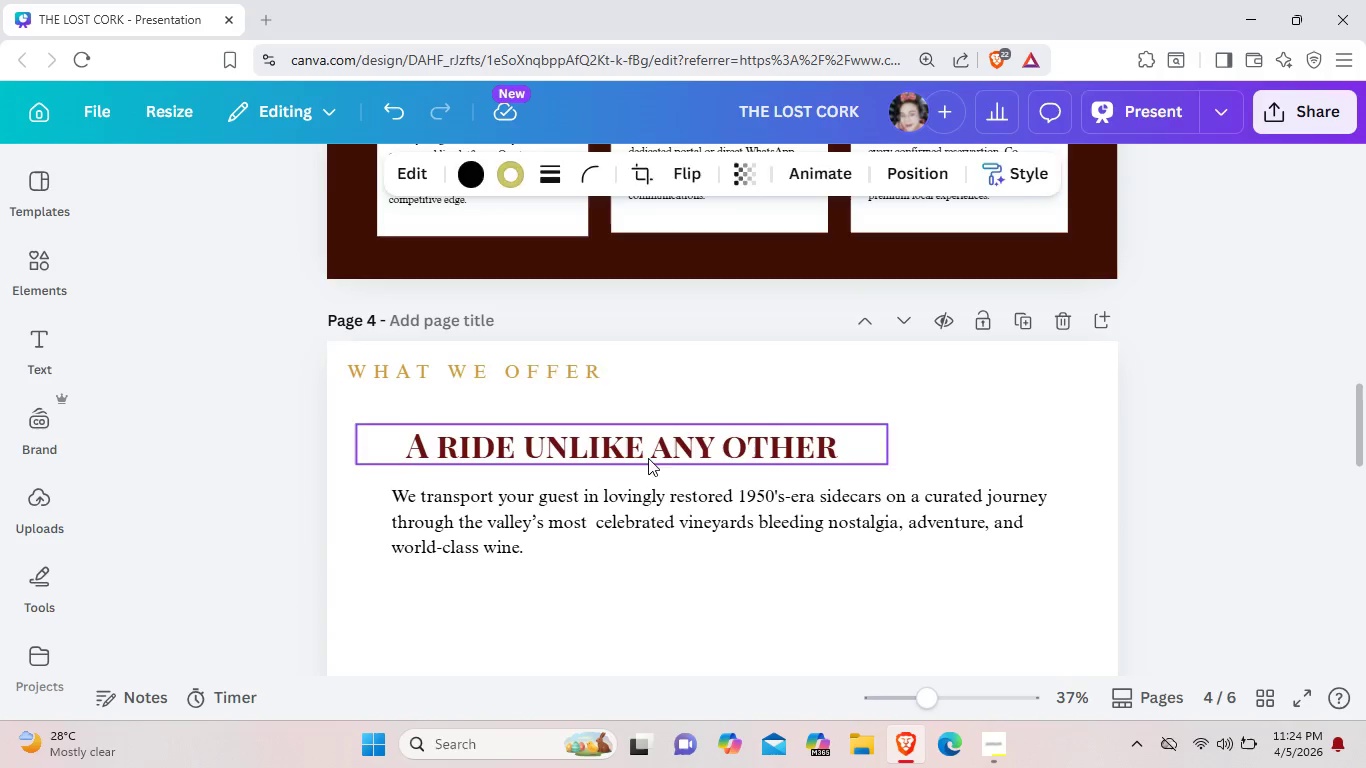 
left_click_drag(start_coordinate=[651, 458], to_coordinate=[649, 440])
 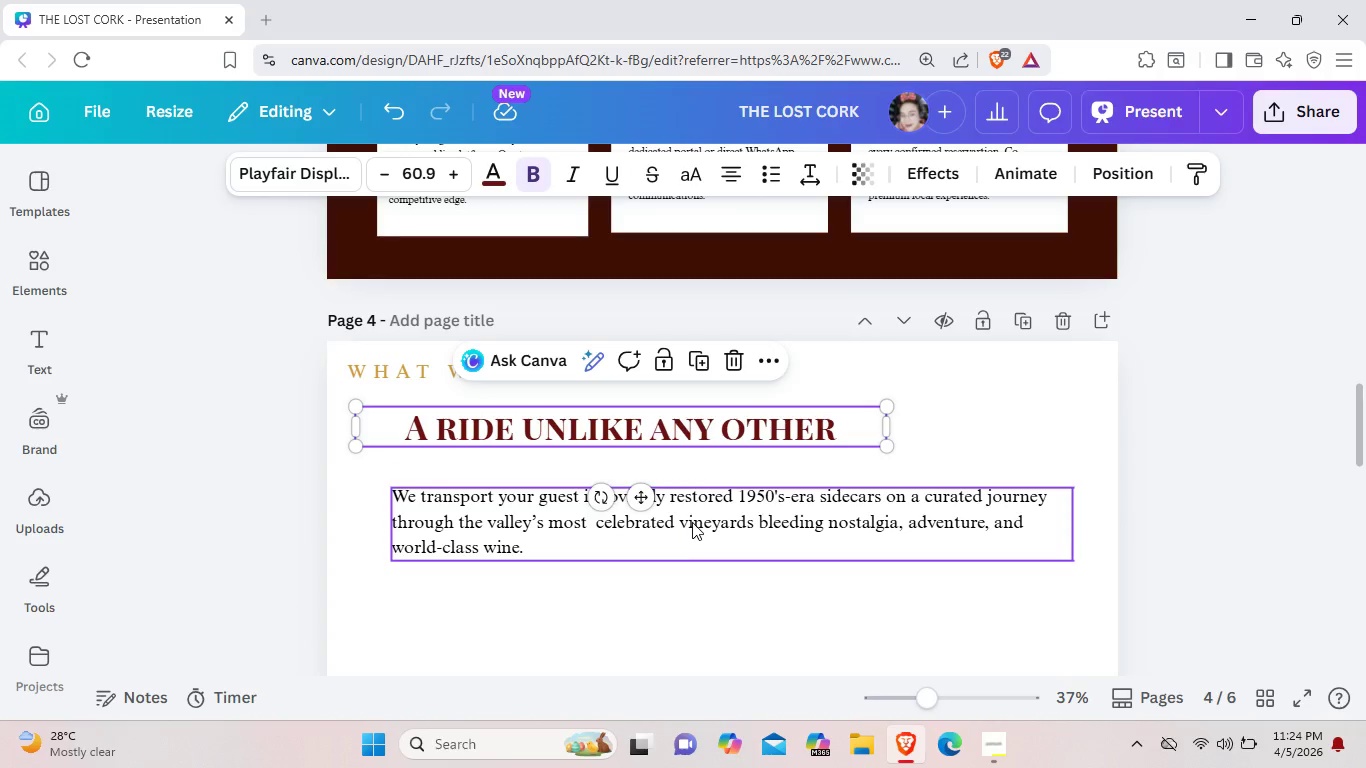 
left_click_drag(start_coordinate=[693, 525], to_coordinate=[692, 506])
 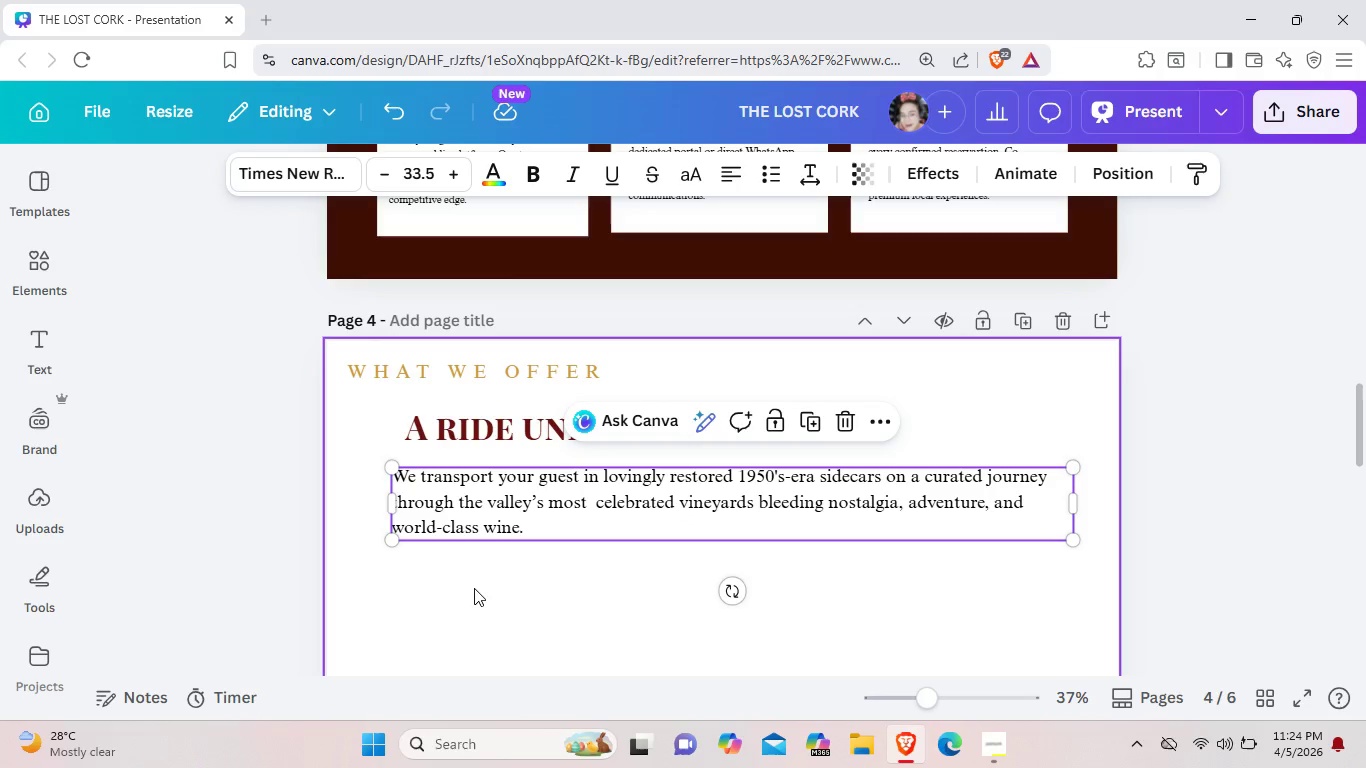 
left_click([476, 590])
 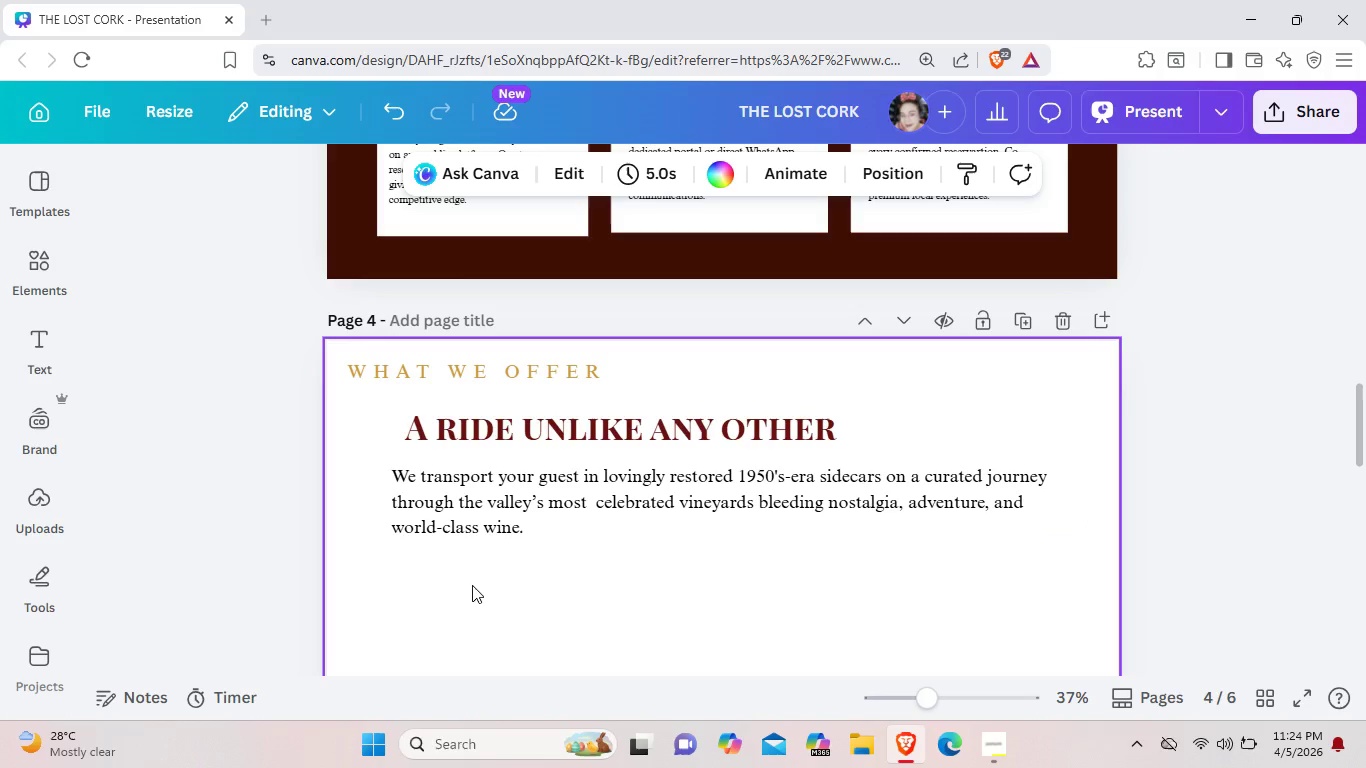 
key(Control+V)
 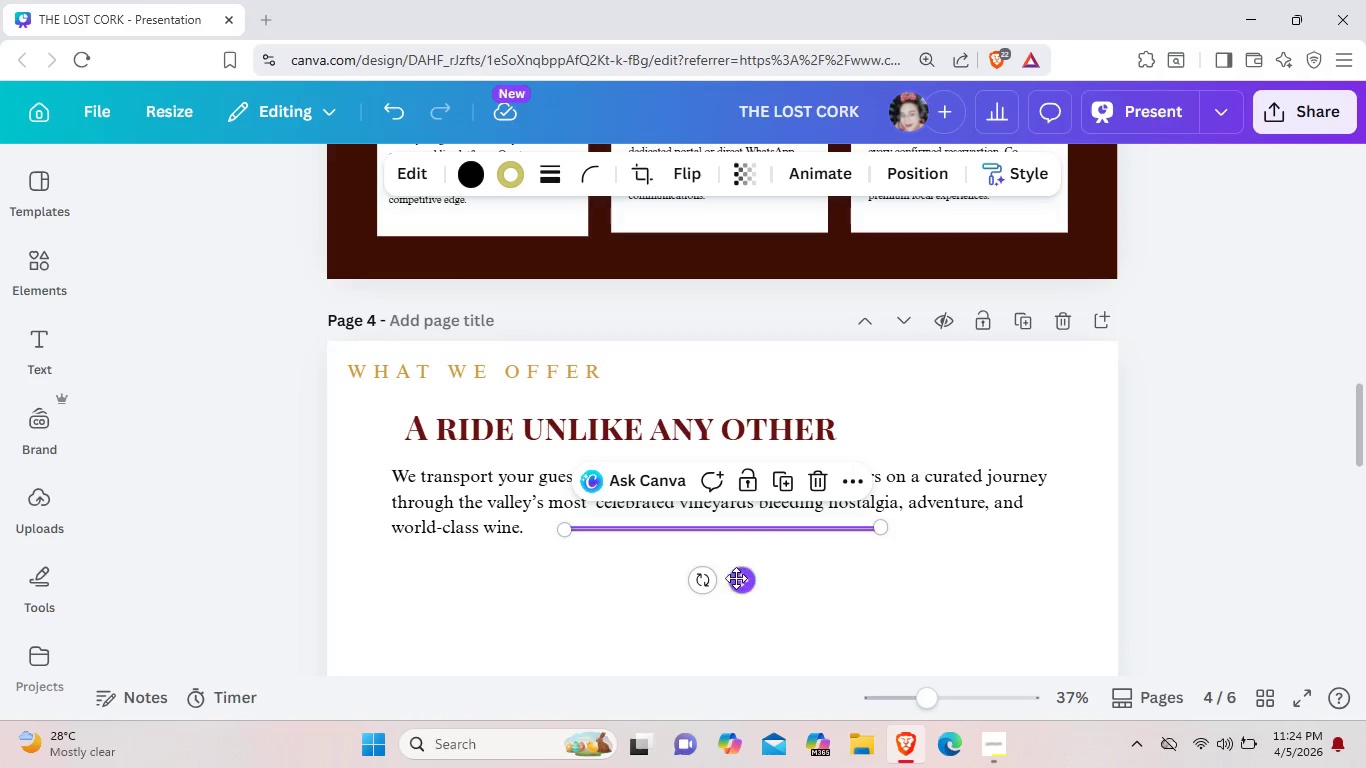 
left_click_drag(start_coordinate=[736, 579], to_coordinate=[566, 620])
 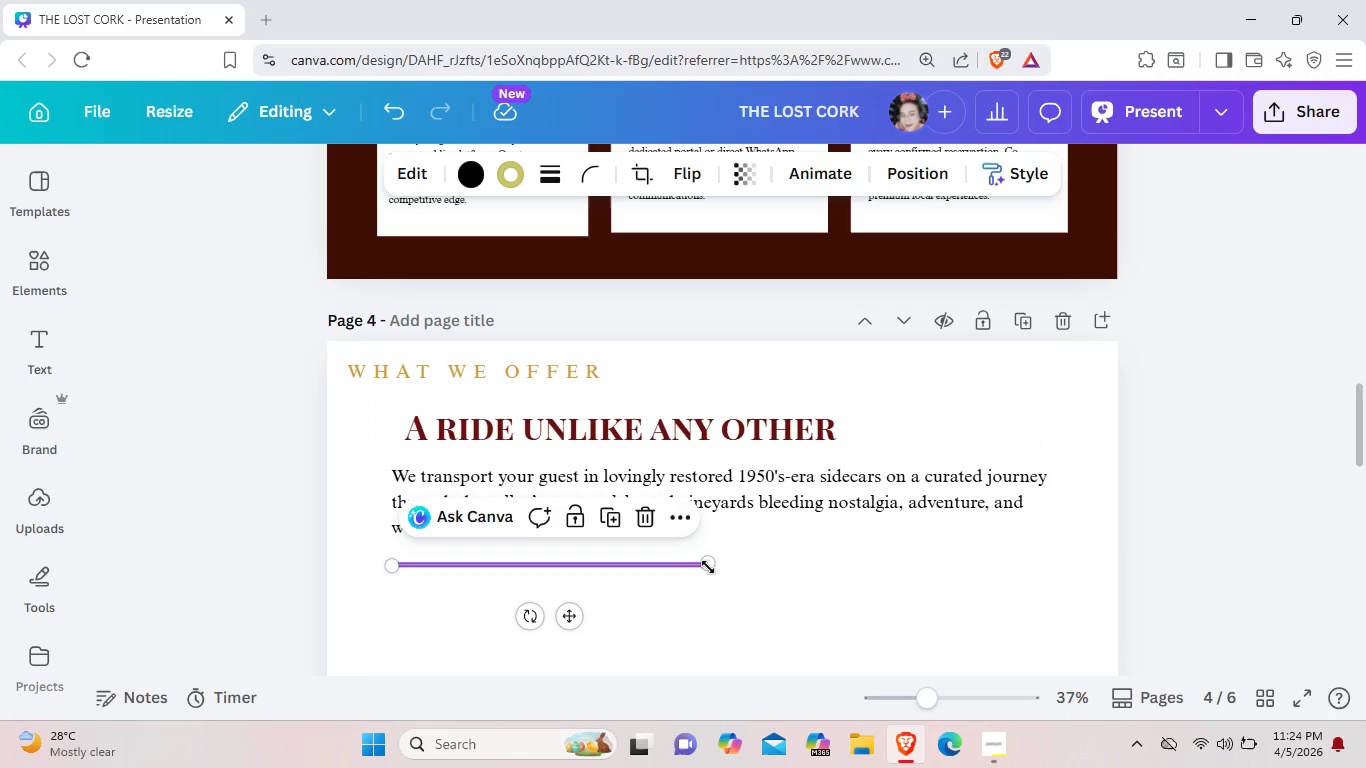 
left_click_drag(start_coordinate=[708, 567], to_coordinate=[1074, 555])
 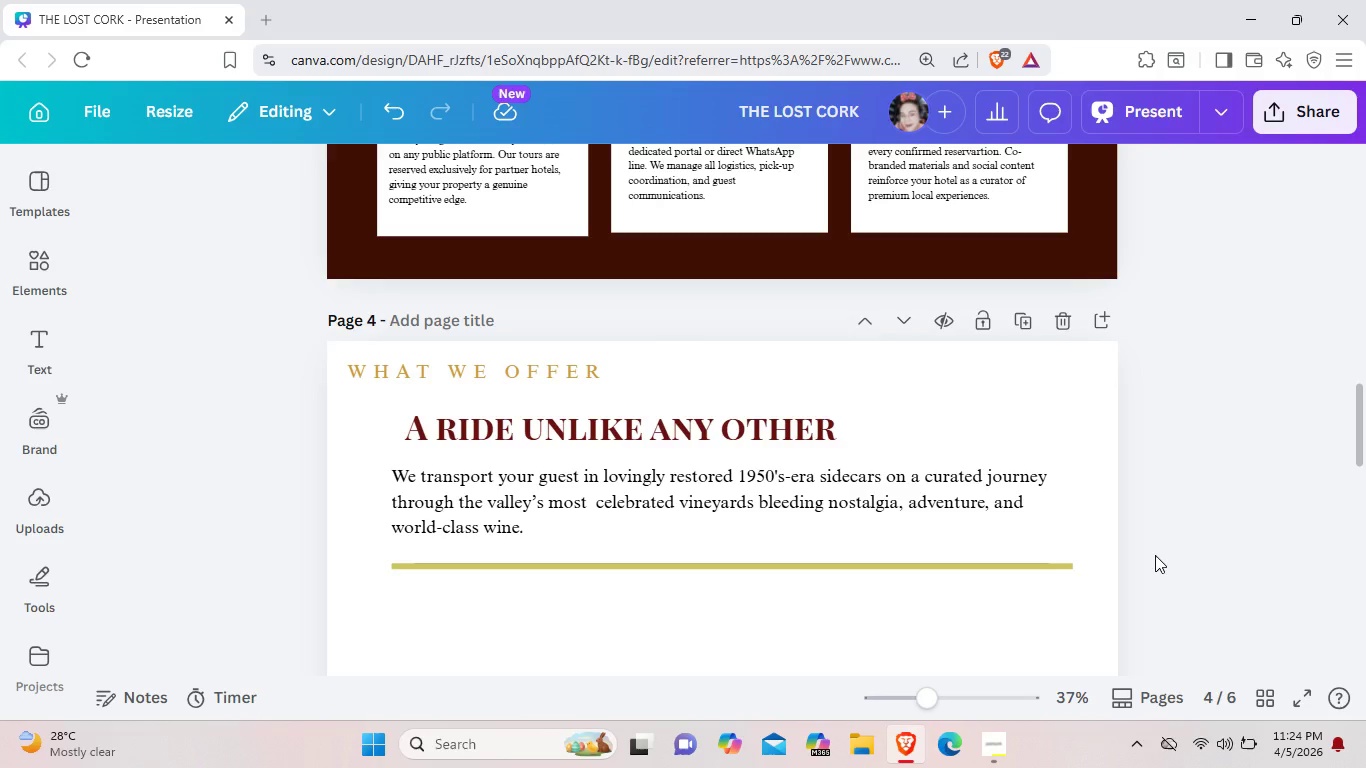 
scroll: coordinate [1154, 555], scroll_direction: down, amount: 1.0
 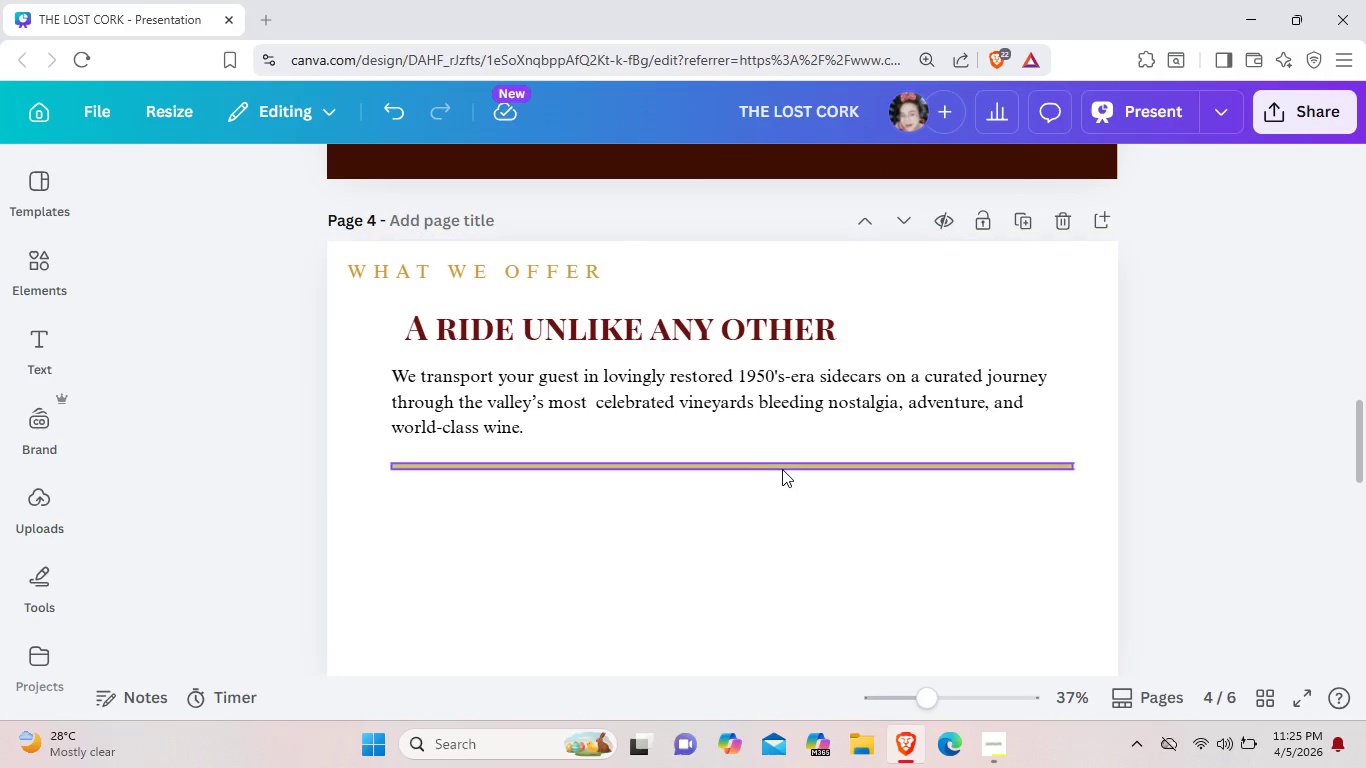 
left_click_drag(start_coordinate=[782, 468], to_coordinate=[771, 462])
 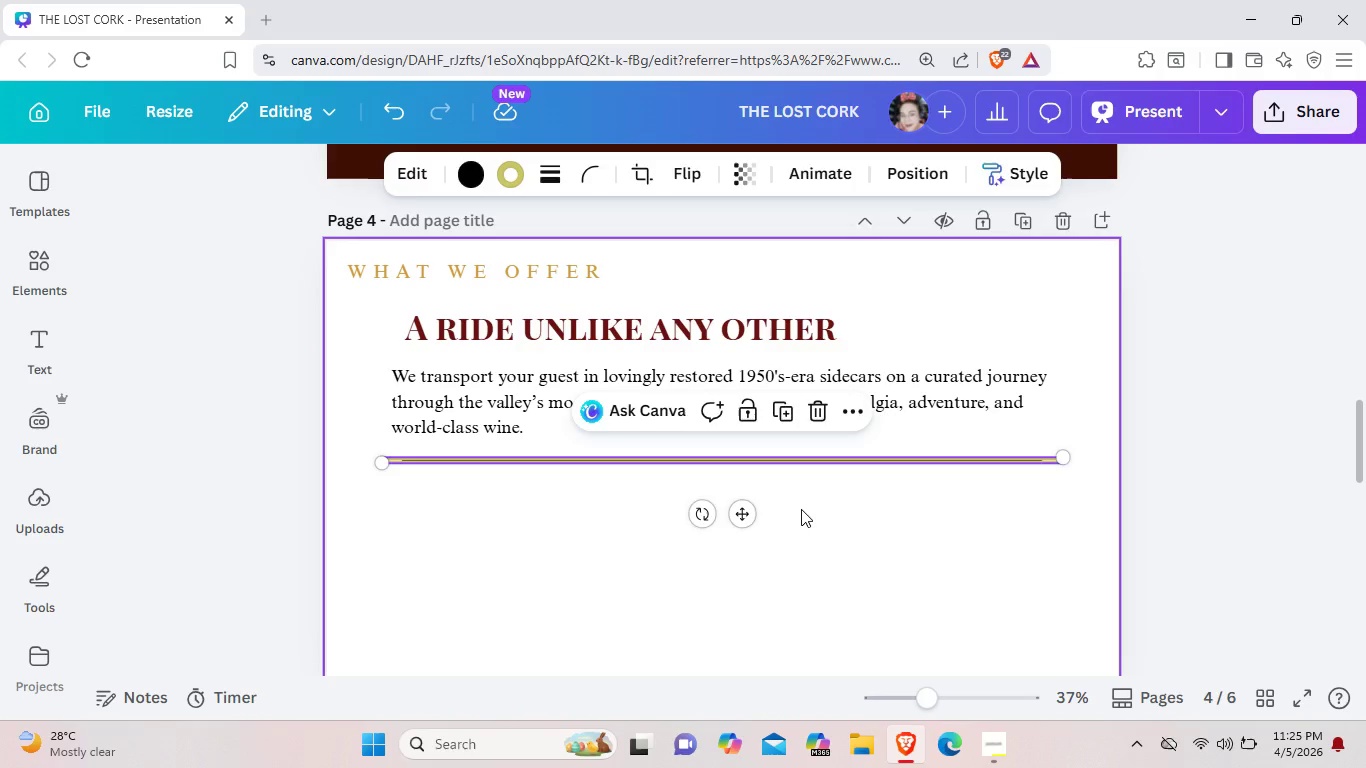 
left_click([801, 509])
 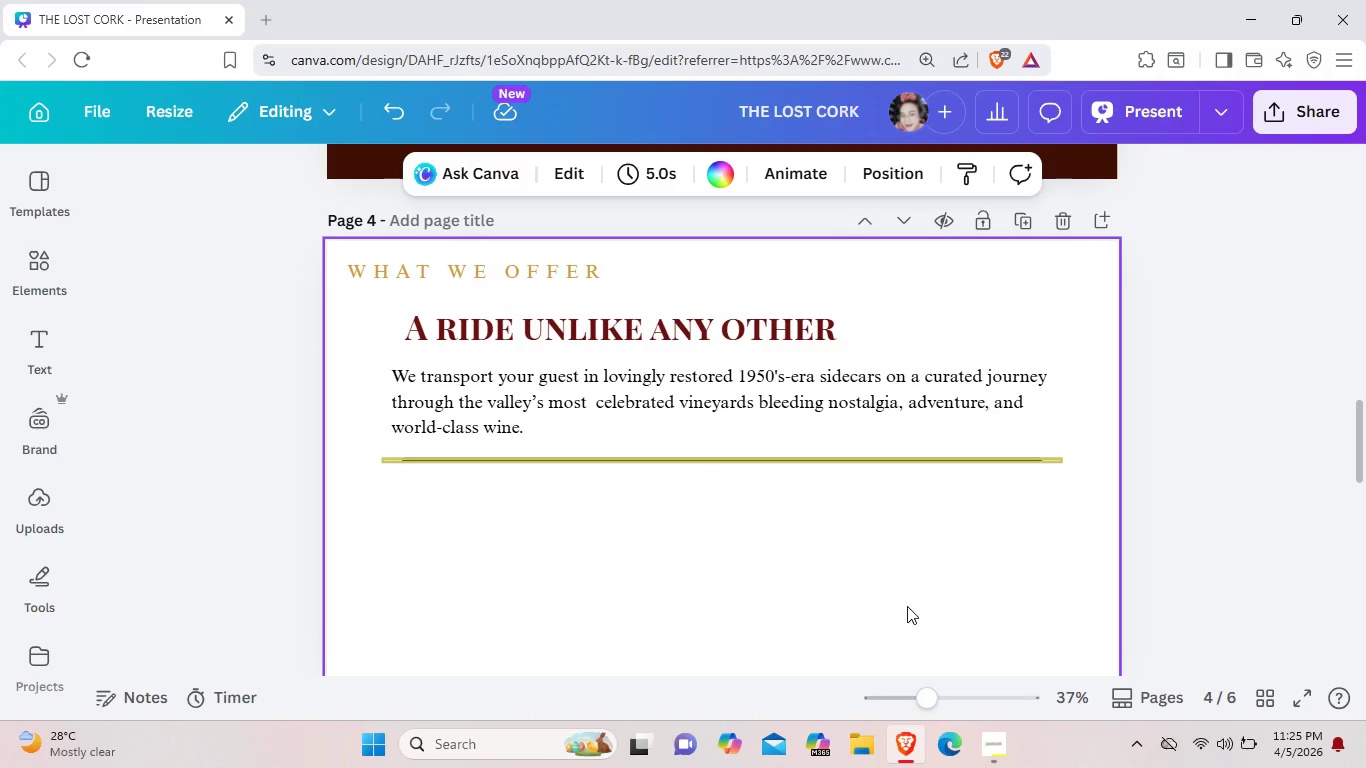 
wait(8.97)
 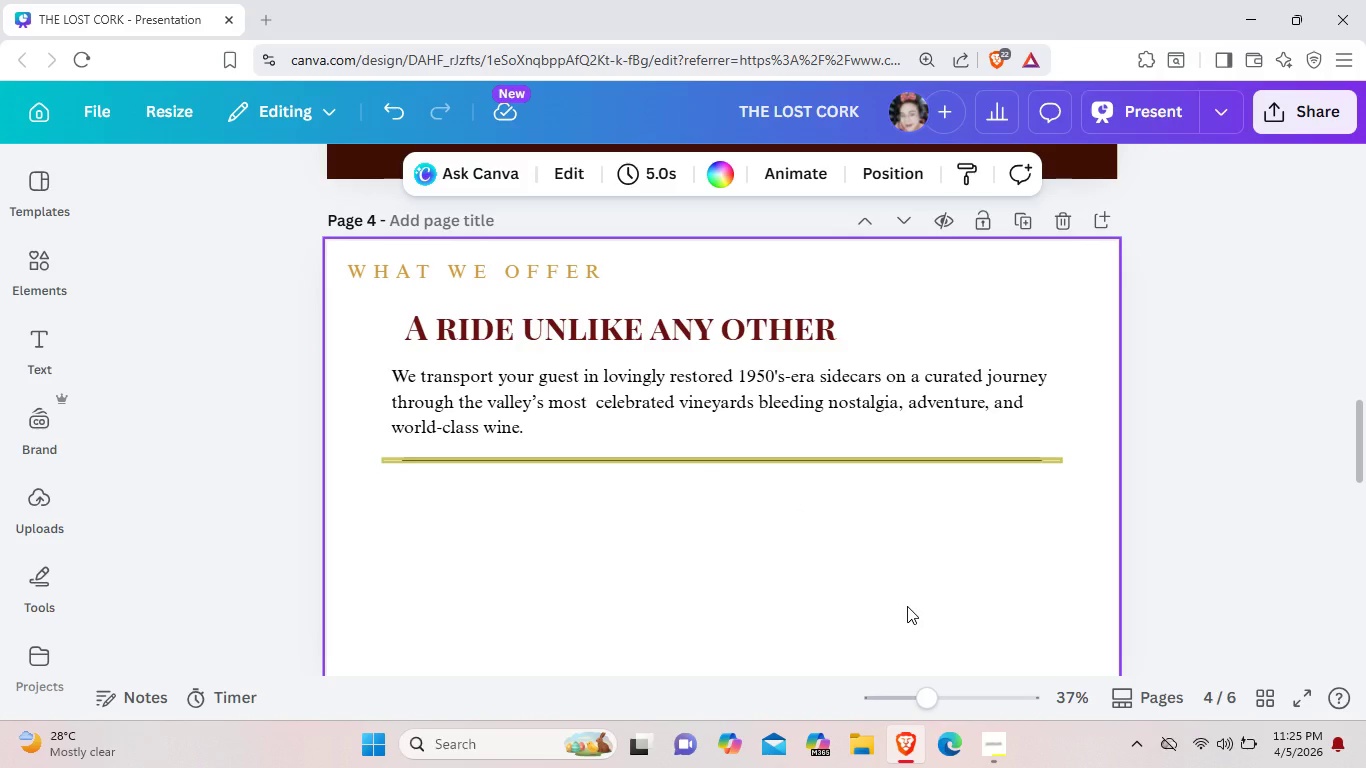 
left_click([988, 753])